 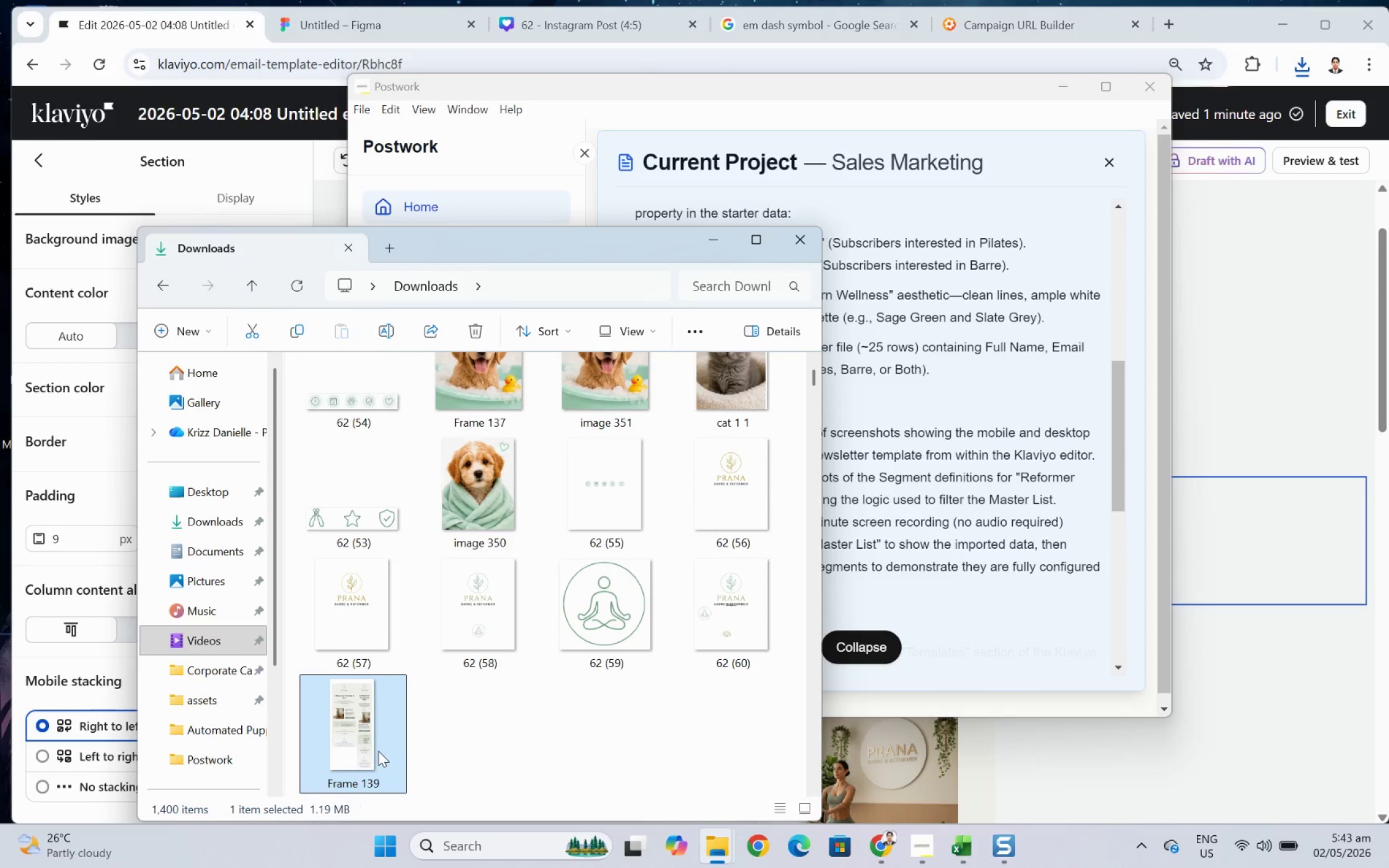 
triple_click([378, 750])
 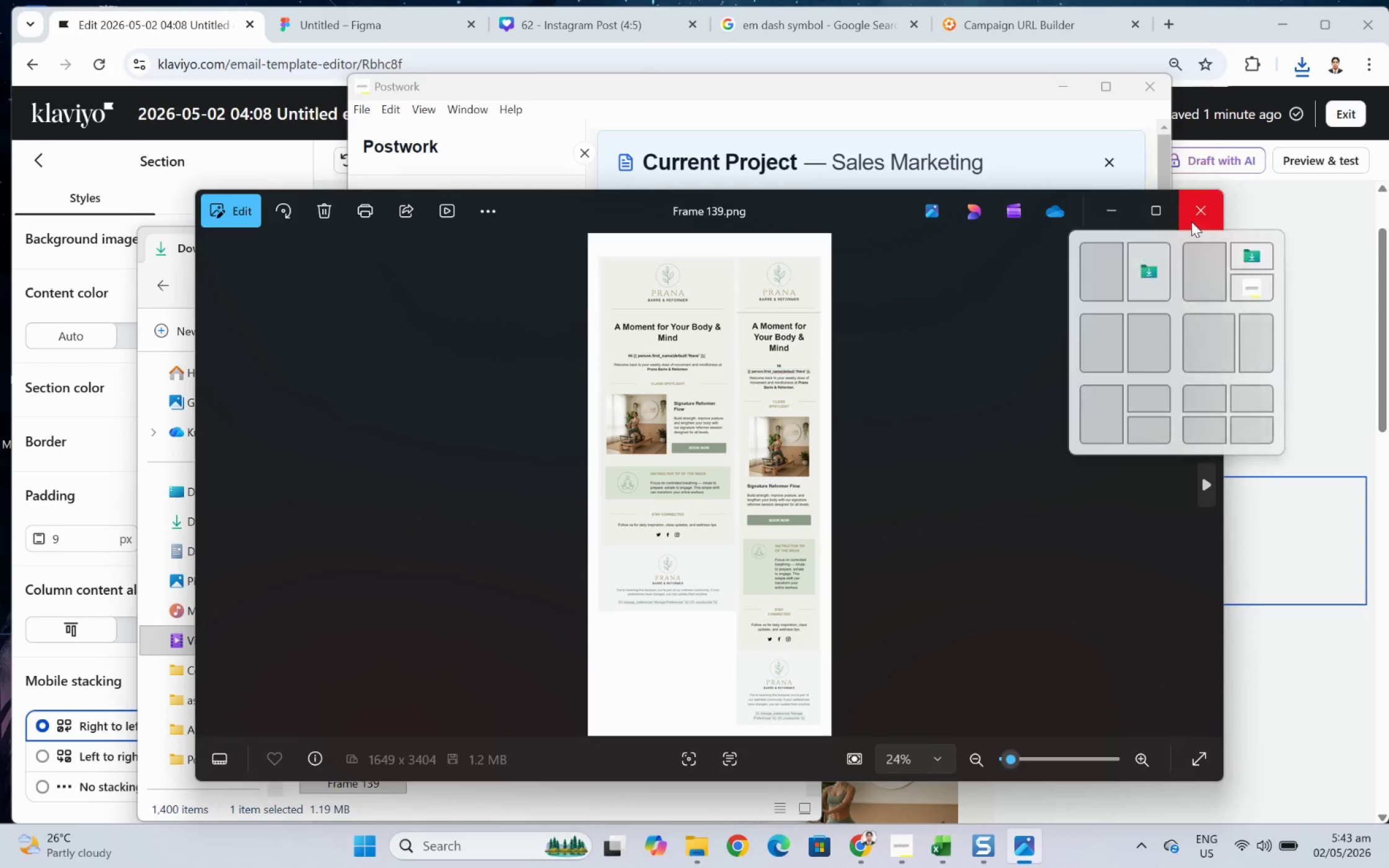 
left_click([1197, 205])
 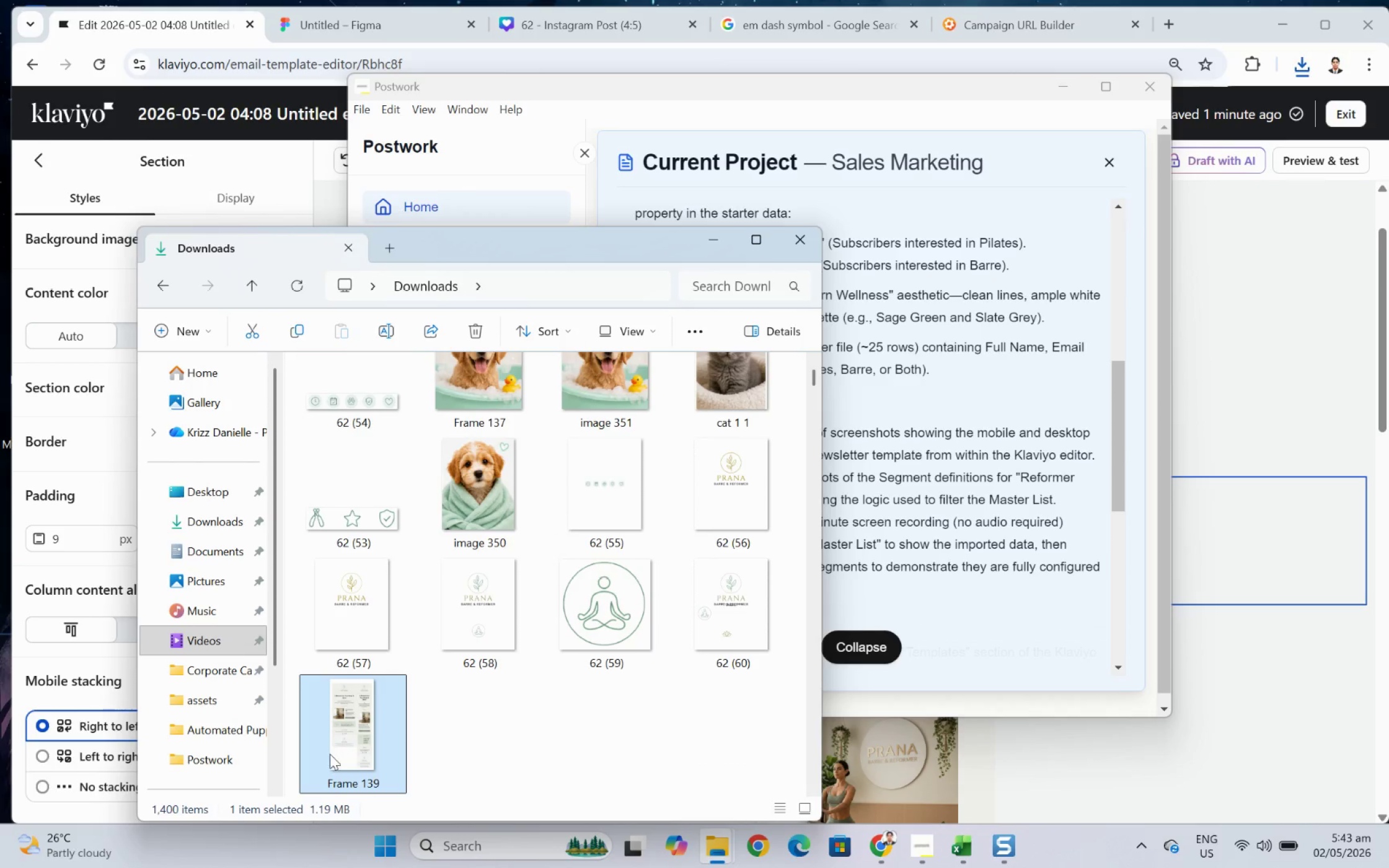 
double_click([358, 735])
 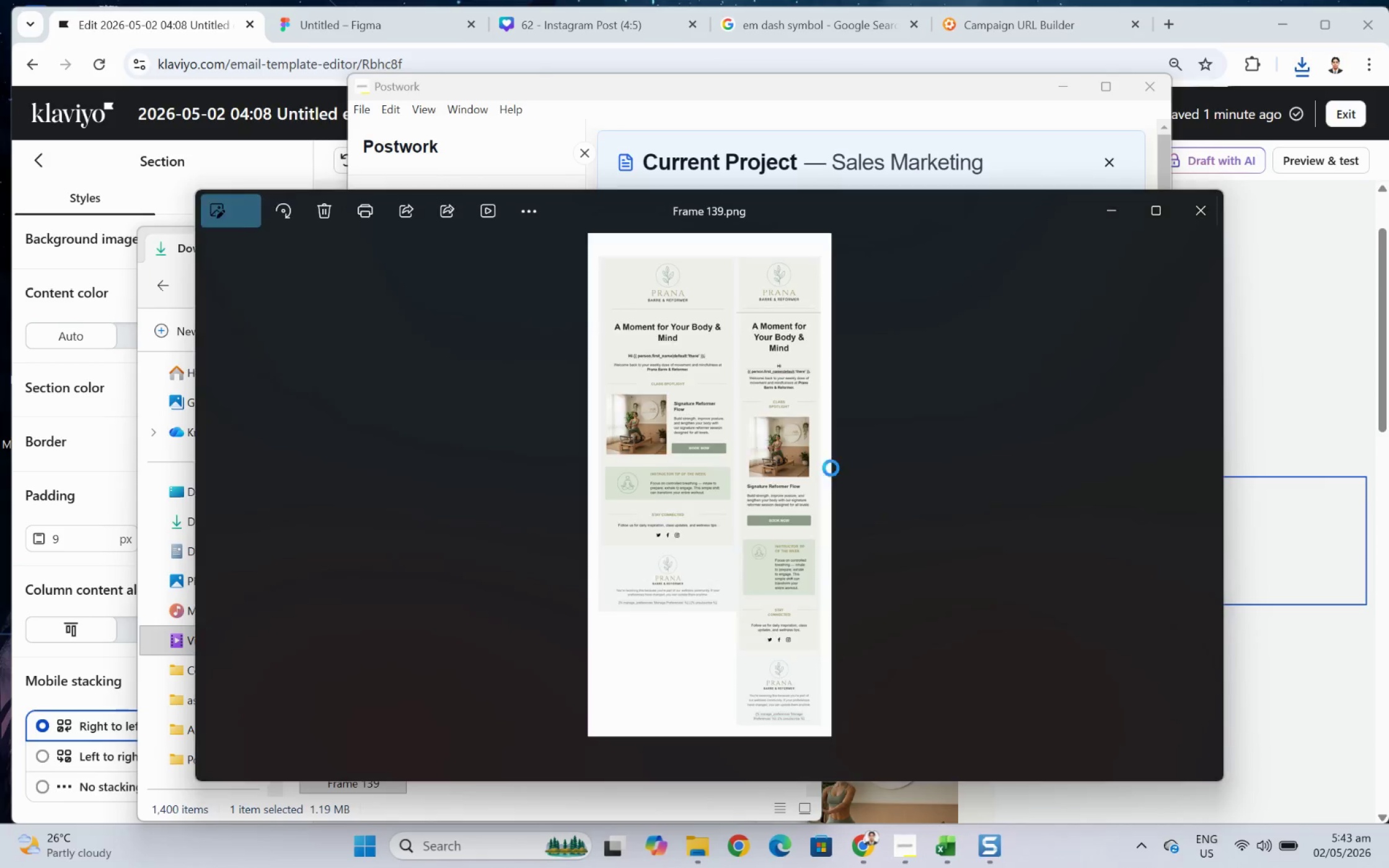 
scroll: coordinate [736, 479], scroll_direction: up, amount: 7.0
 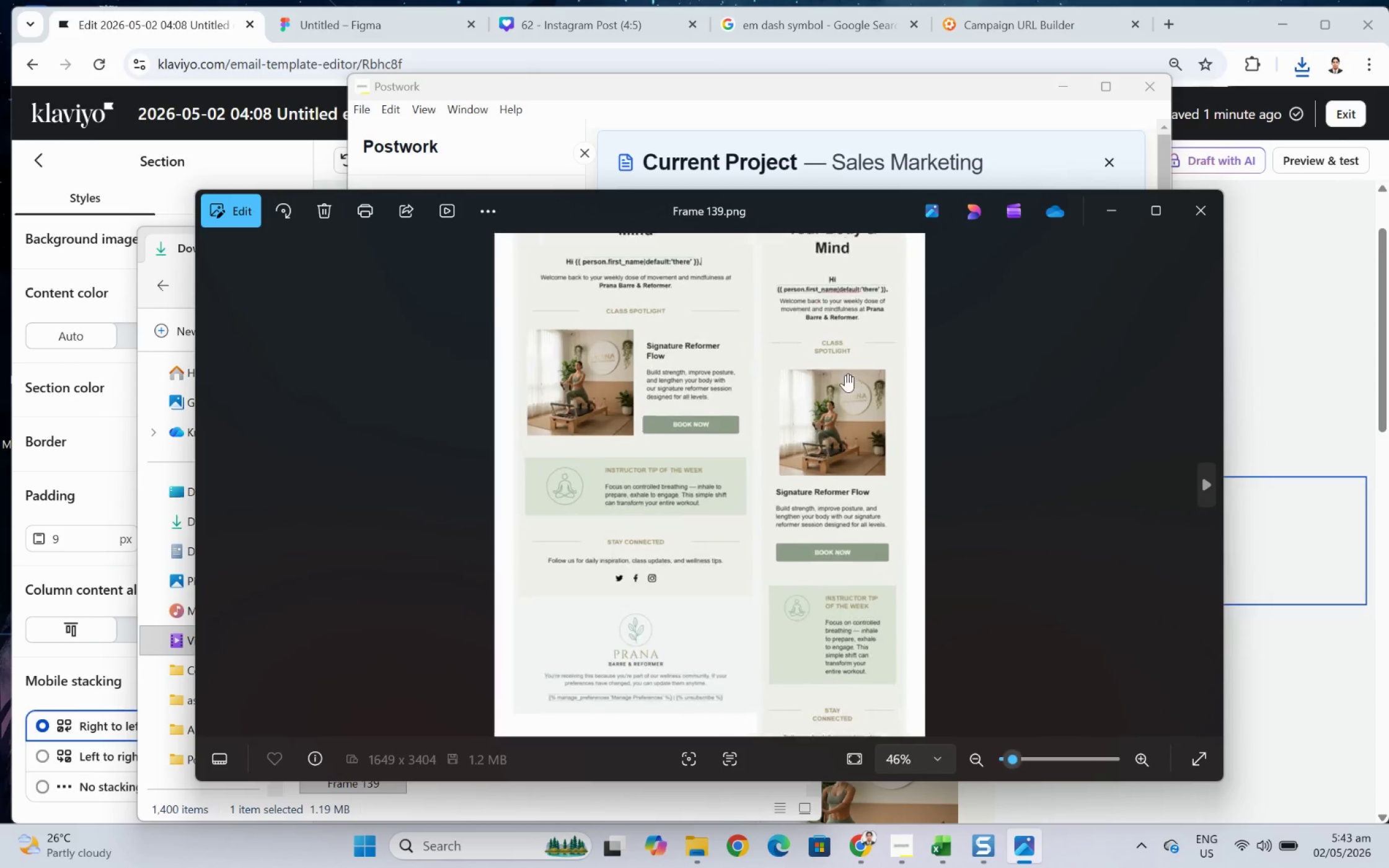 
left_click_drag(start_coordinate=[844, 369], to_coordinate=[840, 534])
 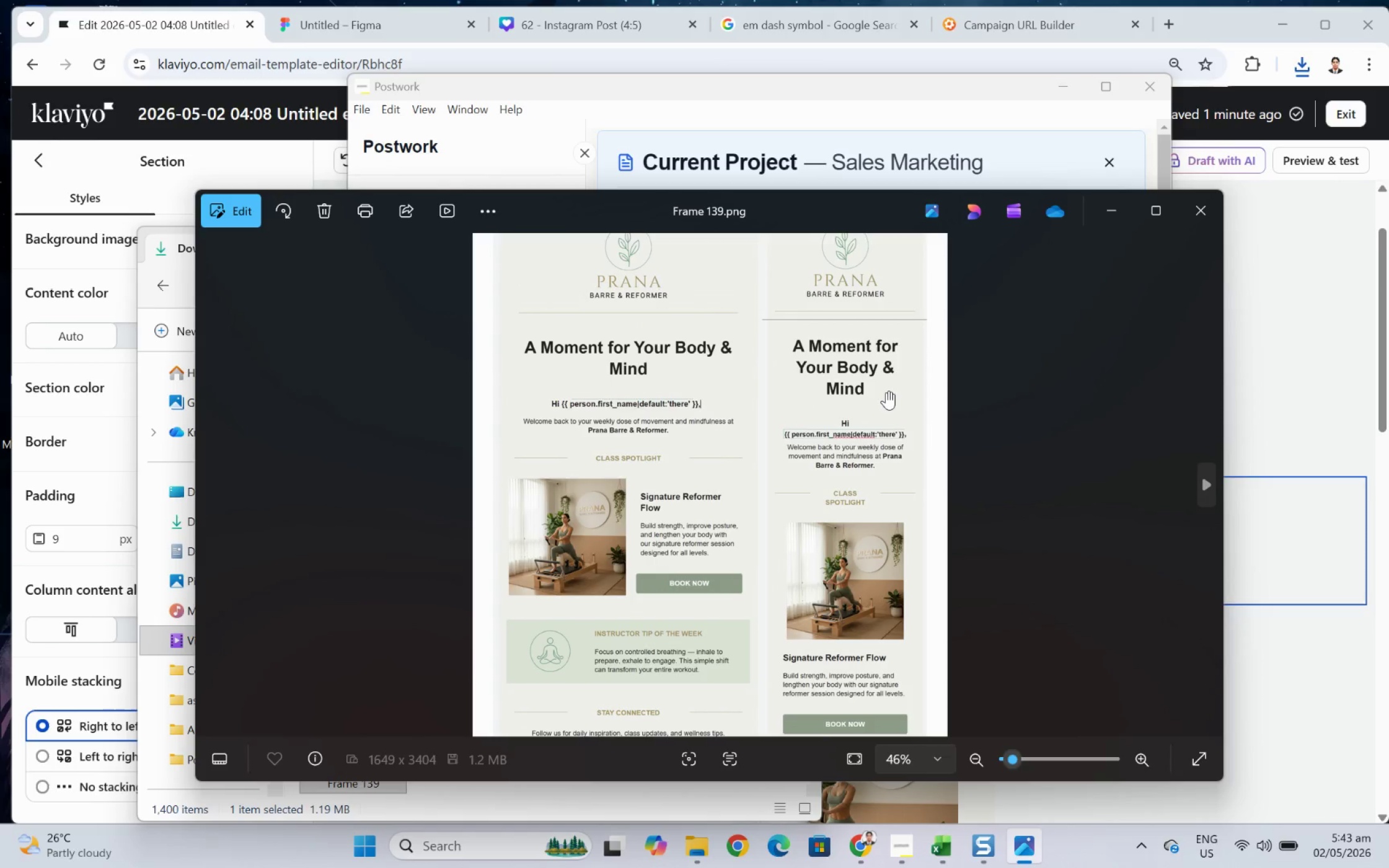 
left_click_drag(start_coordinate=[884, 390], to_coordinate=[871, 425])
 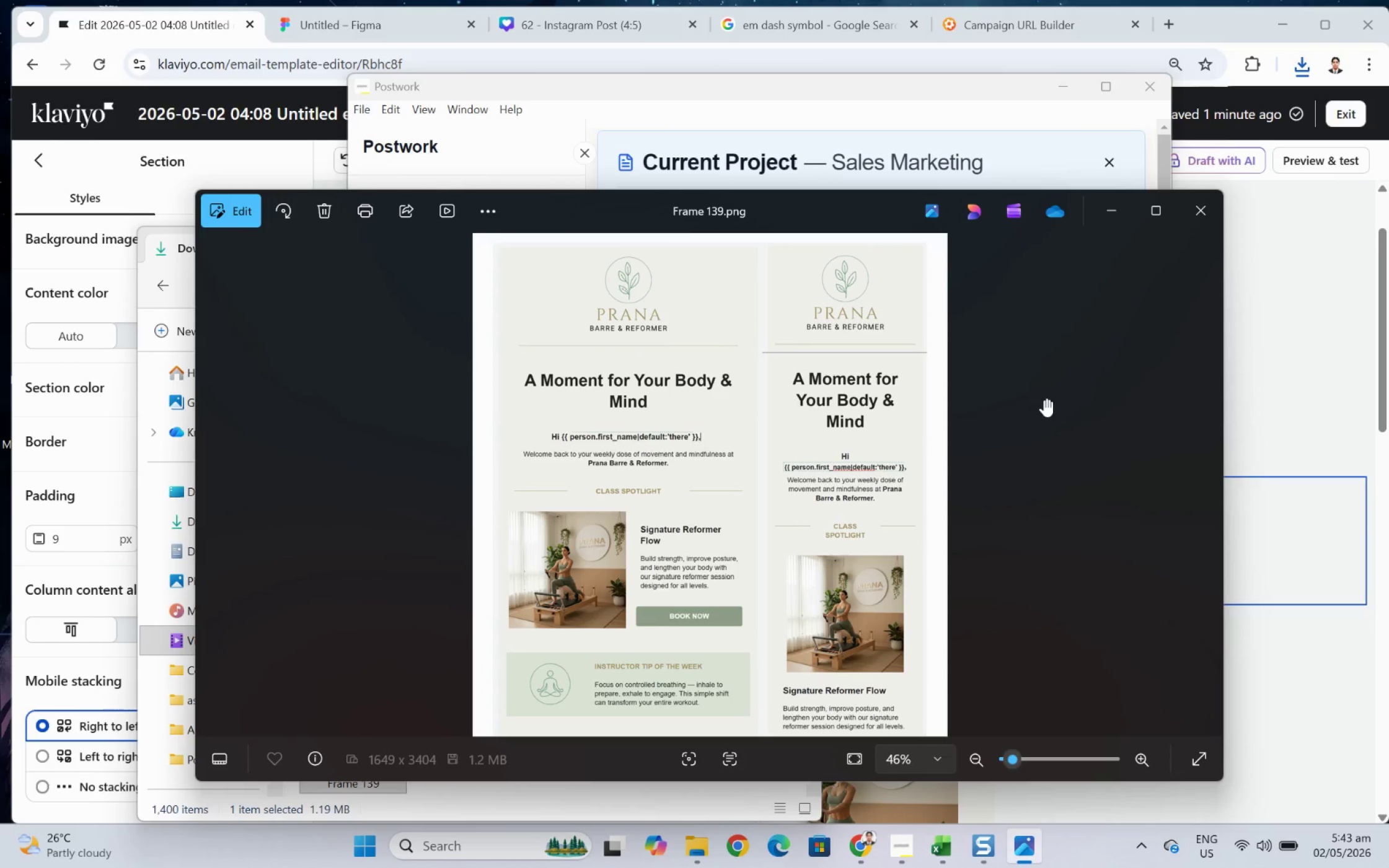 
scroll: coordinate [998, 387], scroll_direction: up, amount: 7.0
 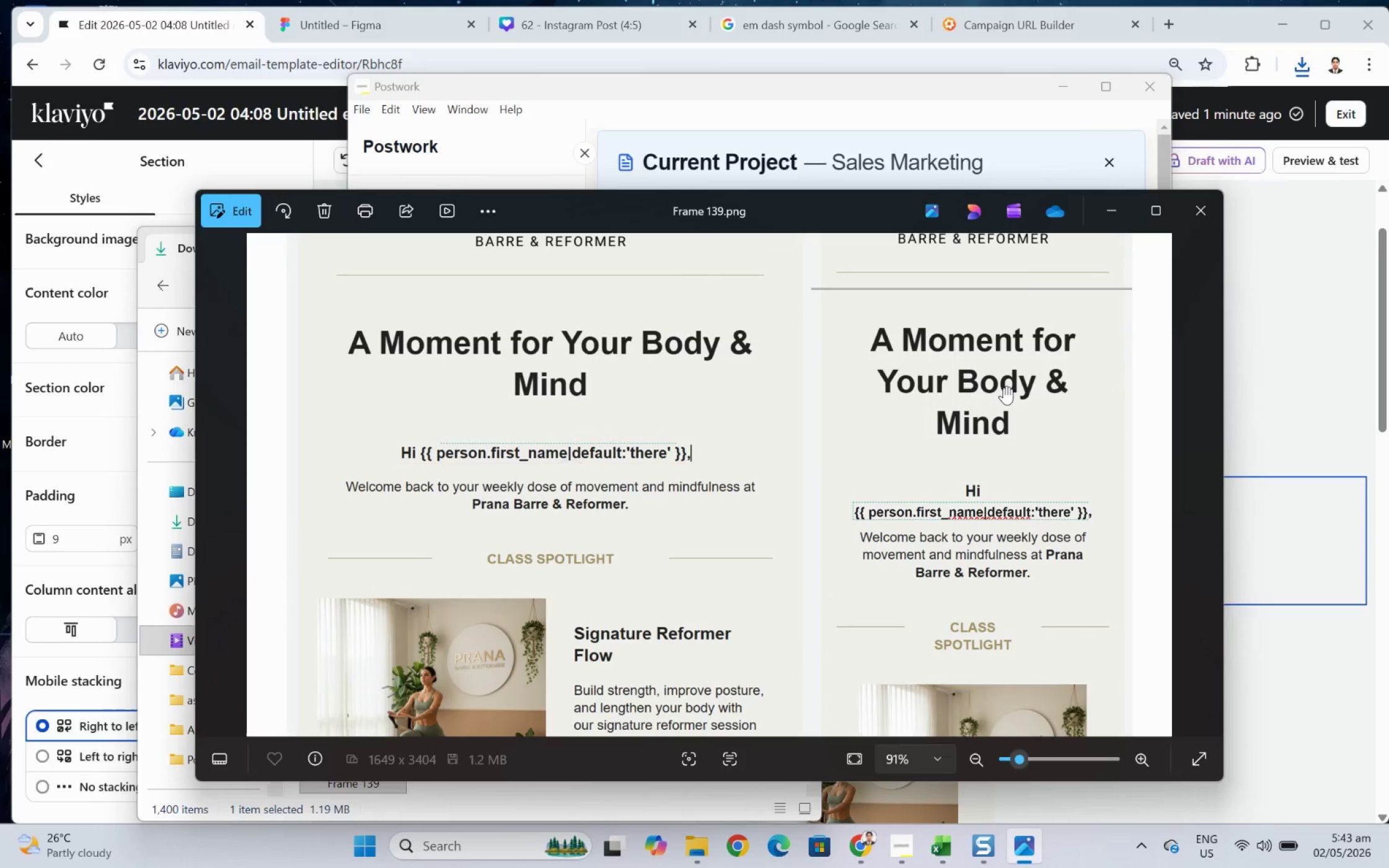 
scroll: coordinate [863, 397], scroll_direction: down, amount: 10.0
 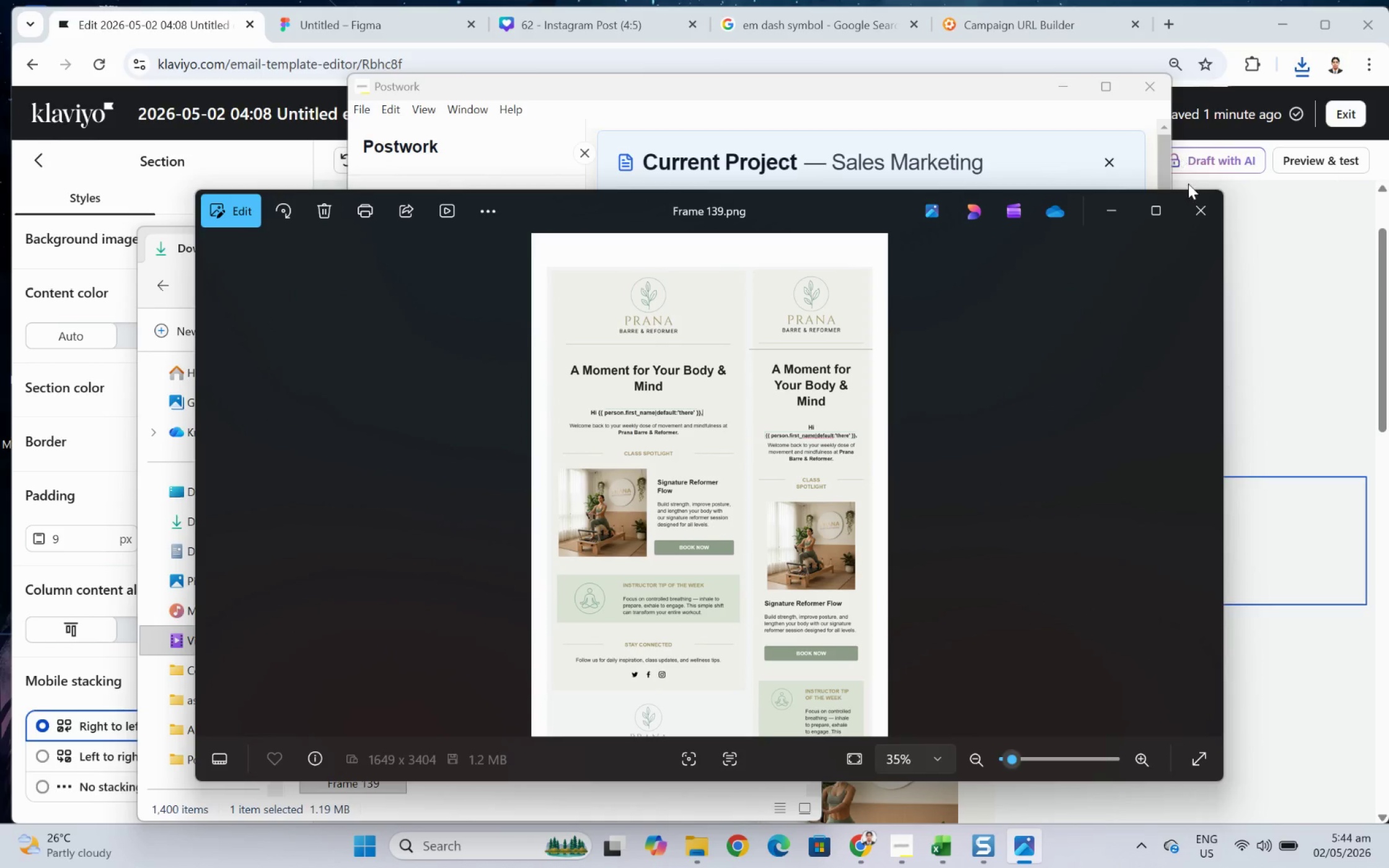 
left_click([1204, 213])
 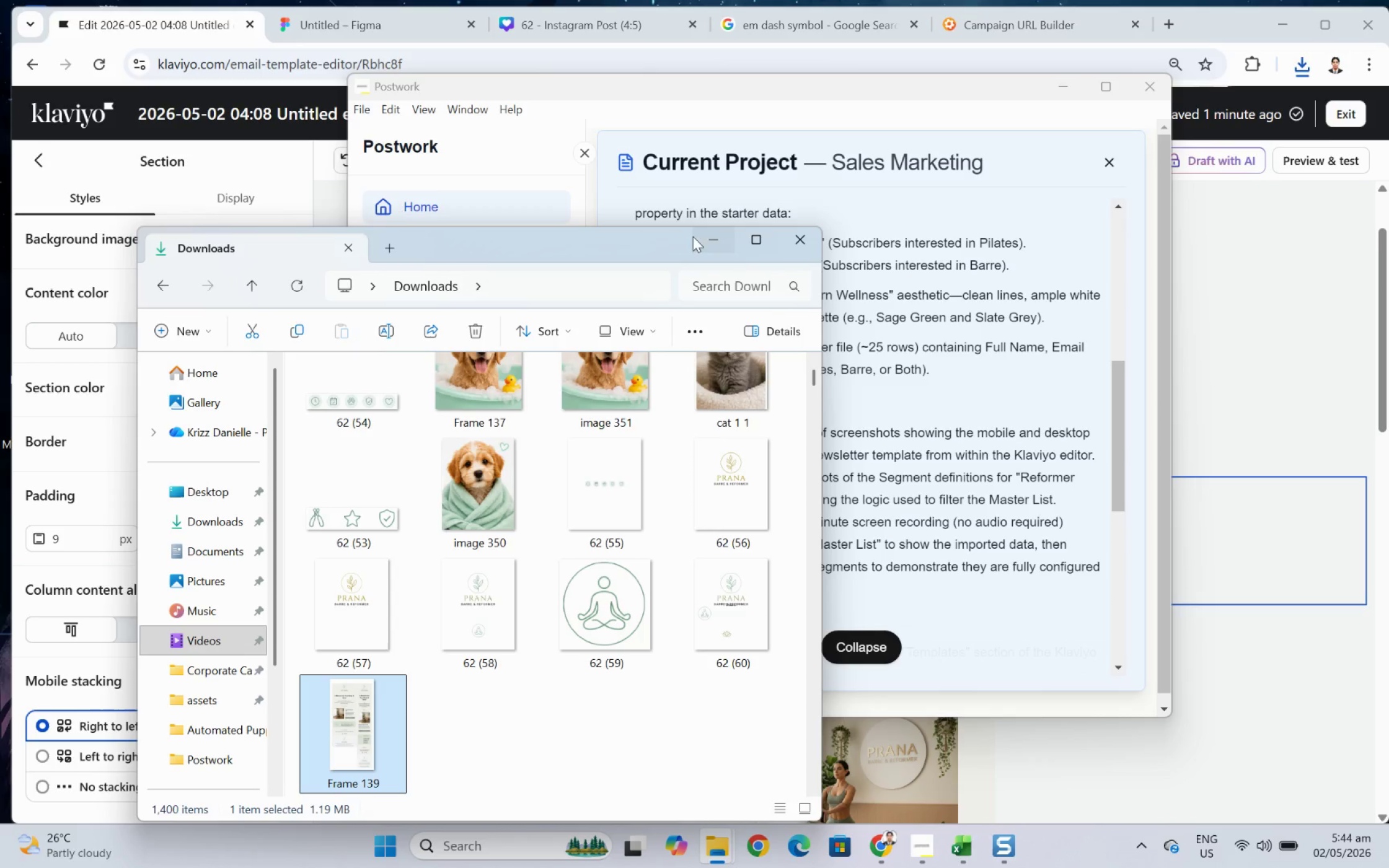 
left_click([690, 240])